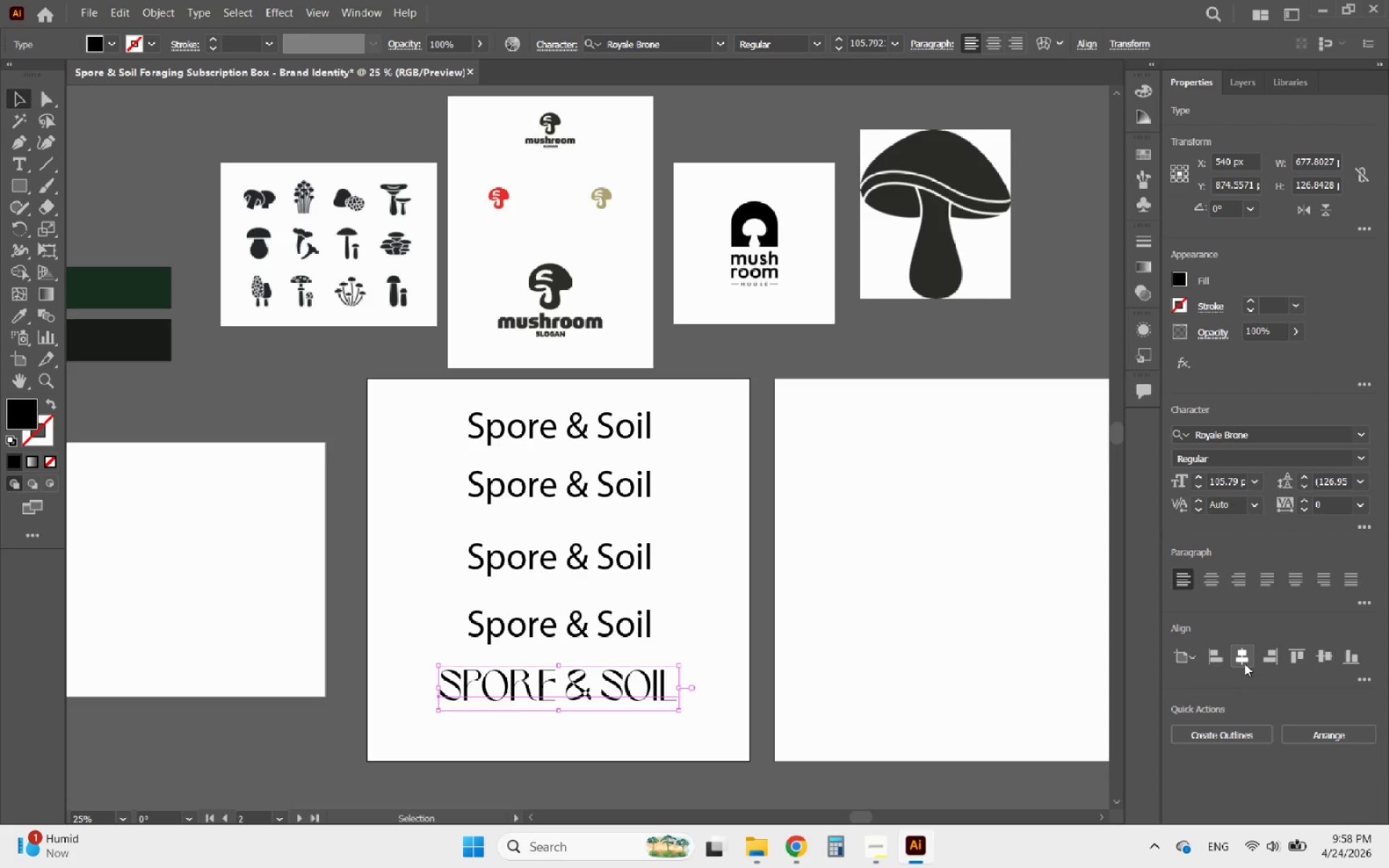 
wait(13.5)
 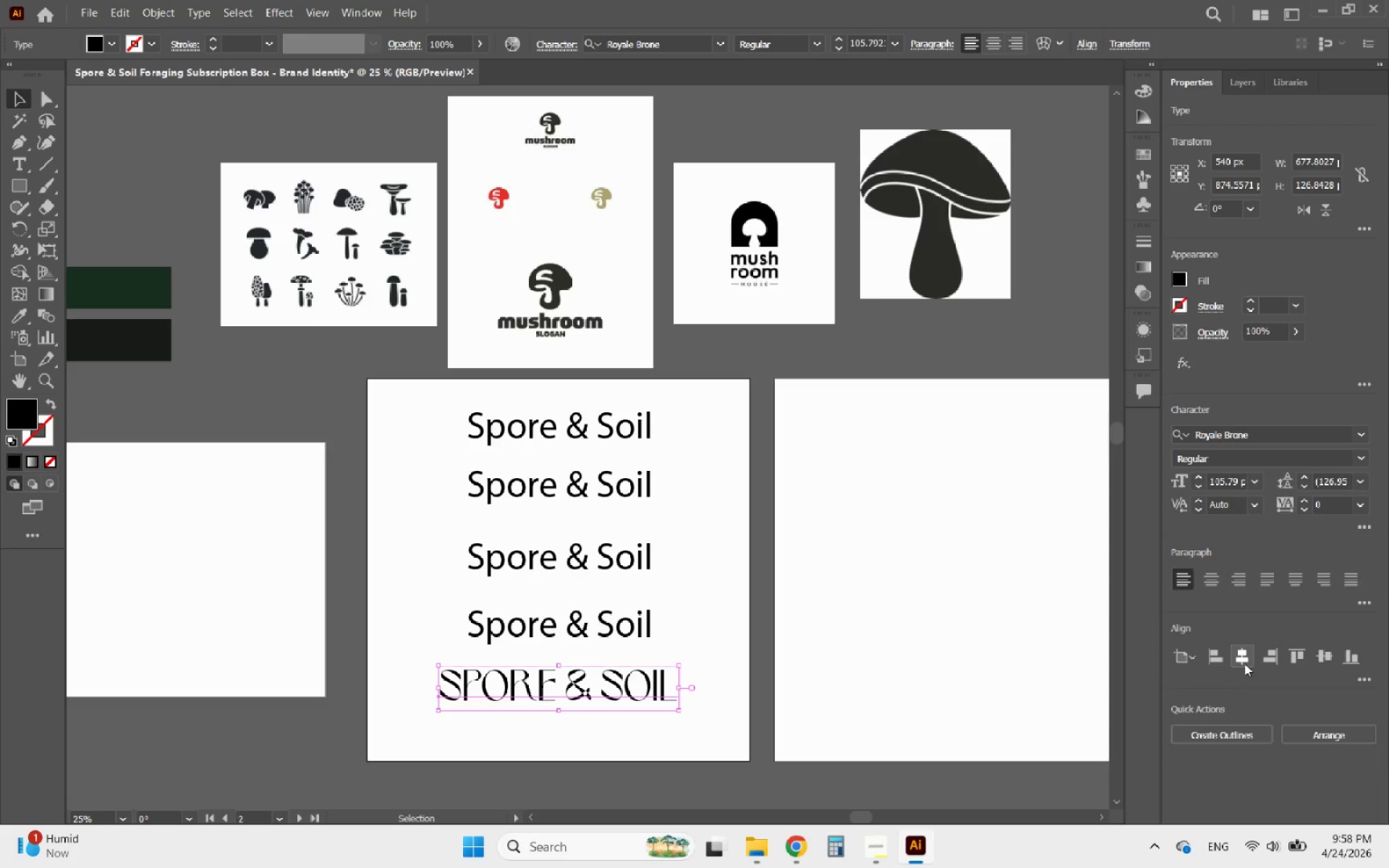 
left_click([776, 692])
 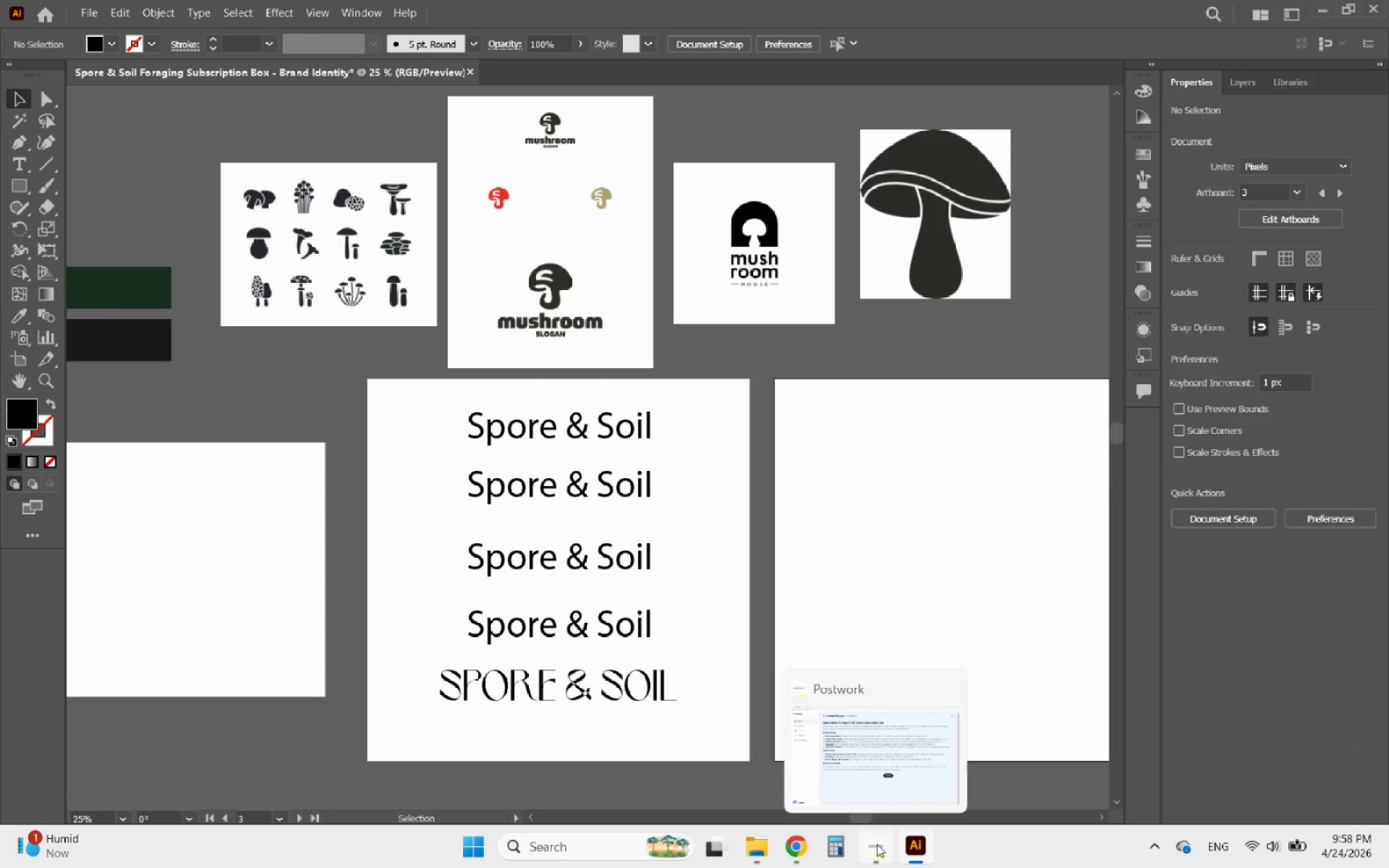 
left_click([877, 844])